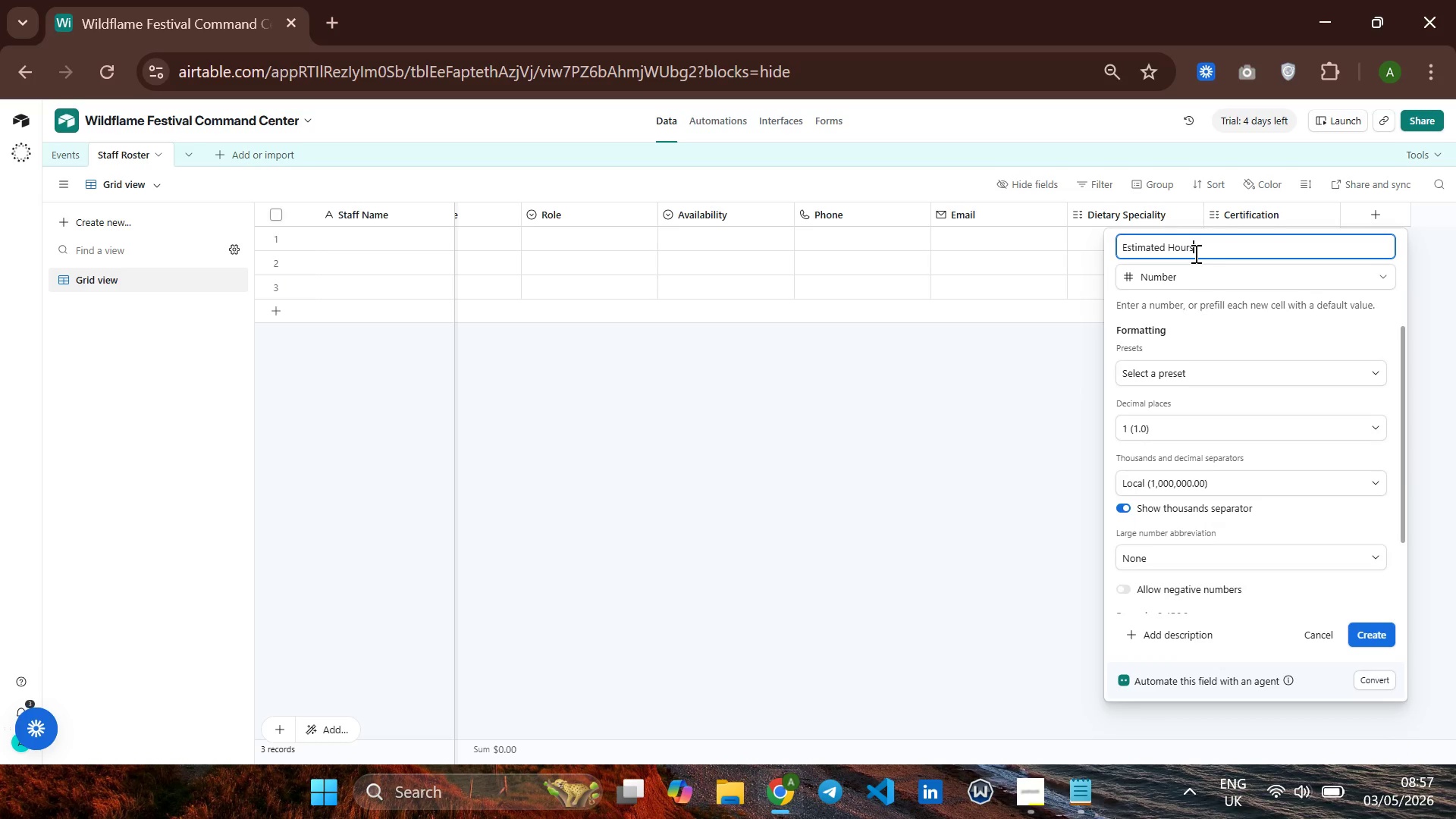 
key(Enter)
 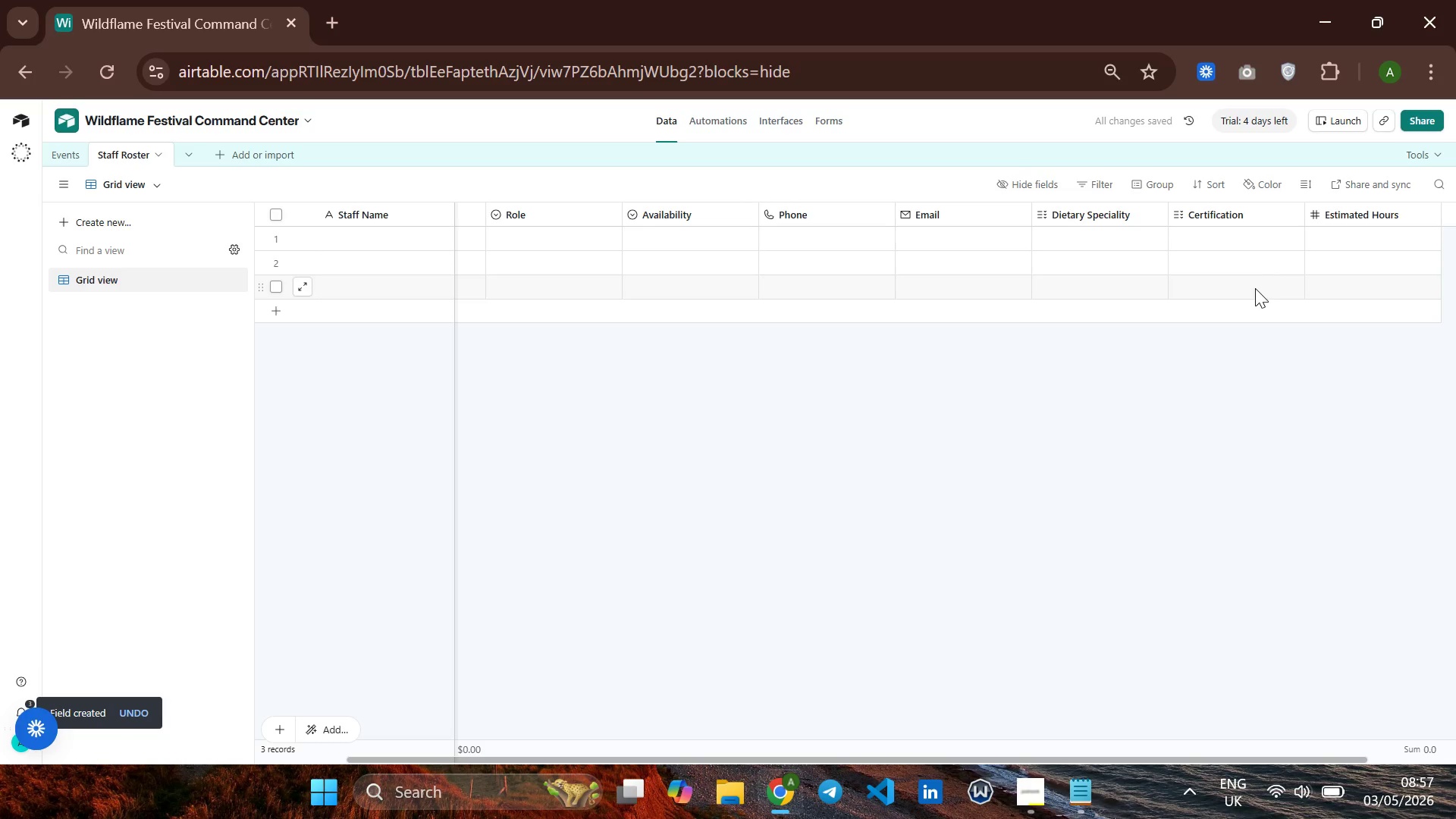 
wait(8.59)
 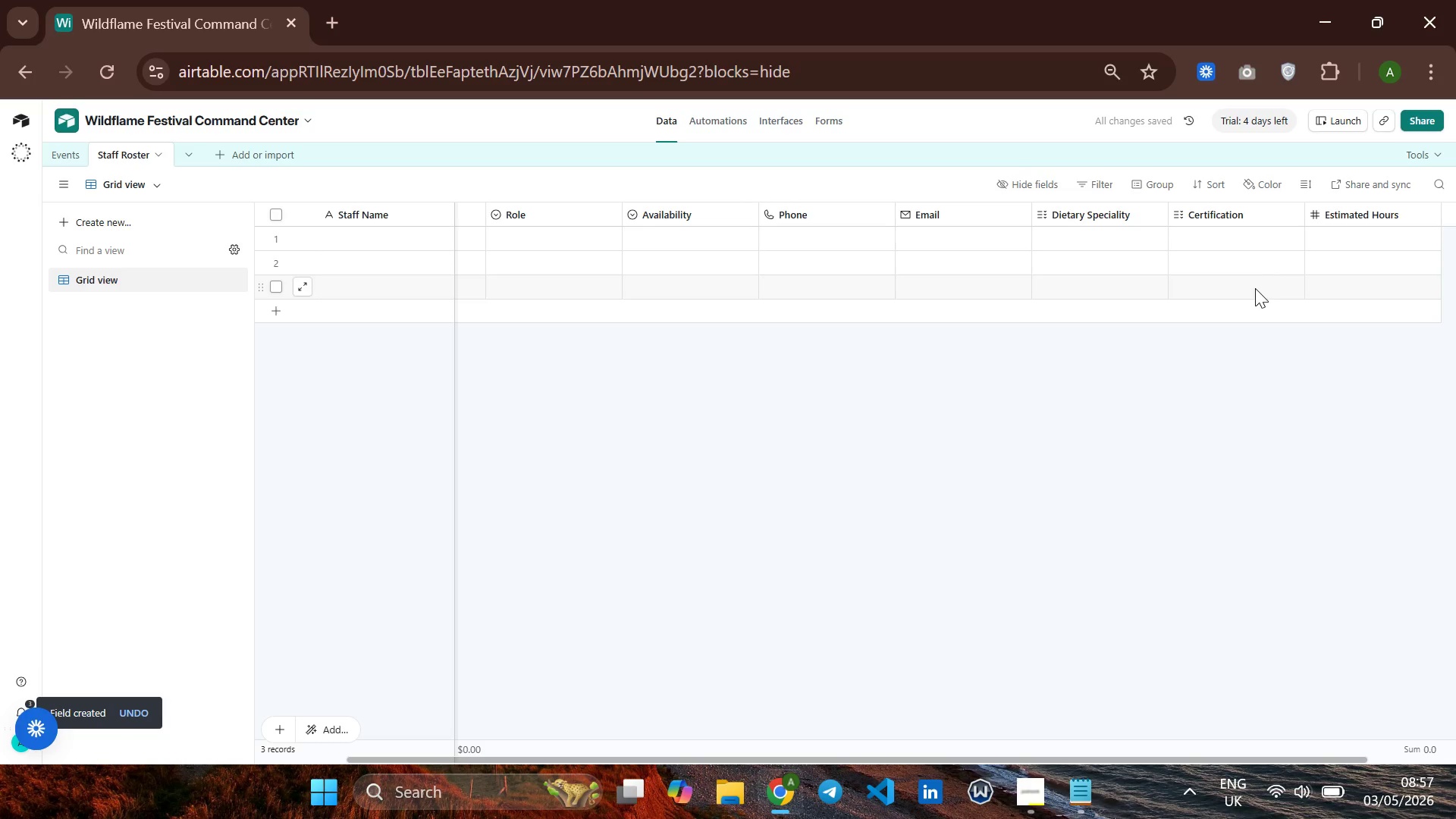 
left_click([1368, 217])
 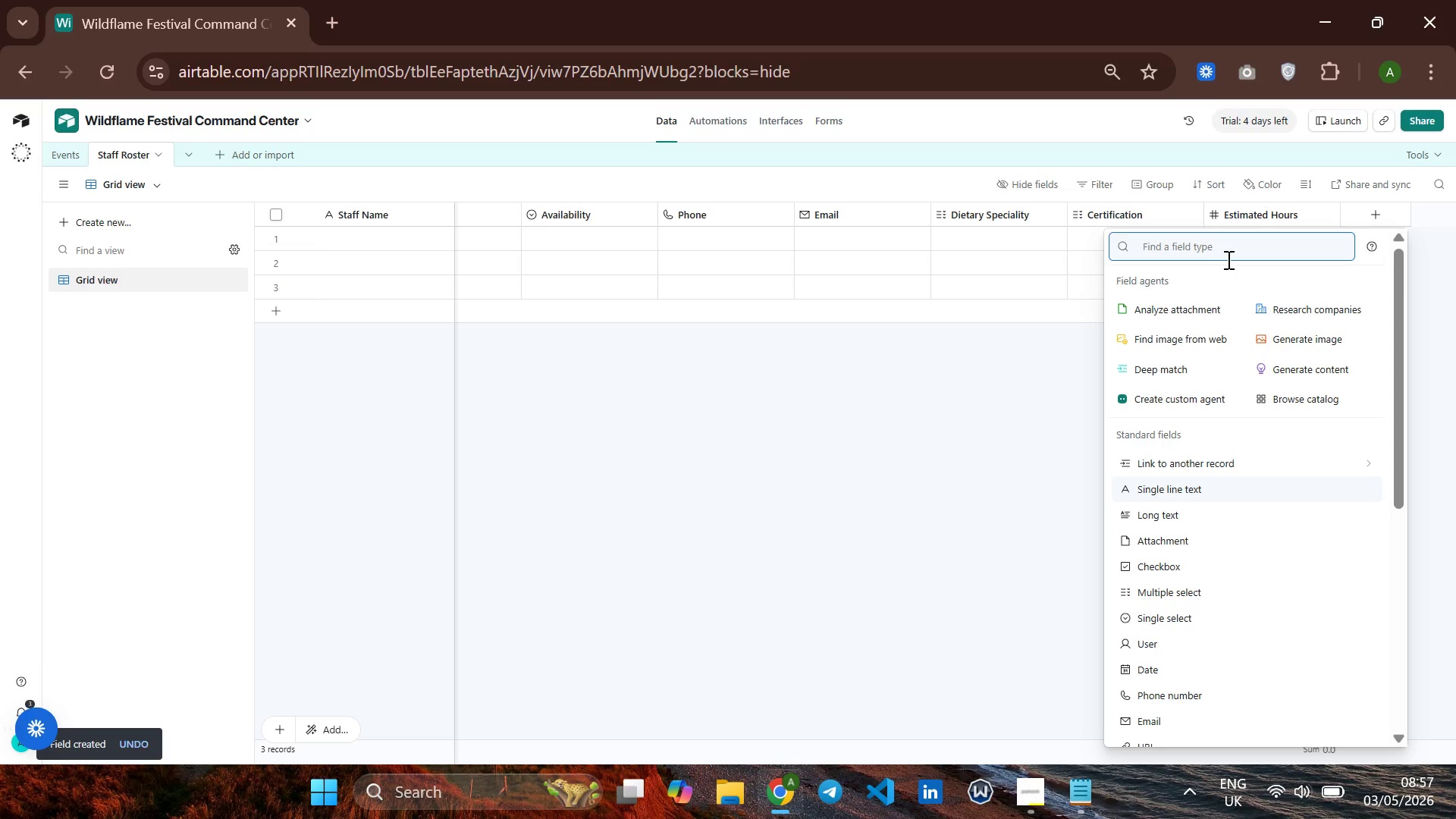 
type(for)
 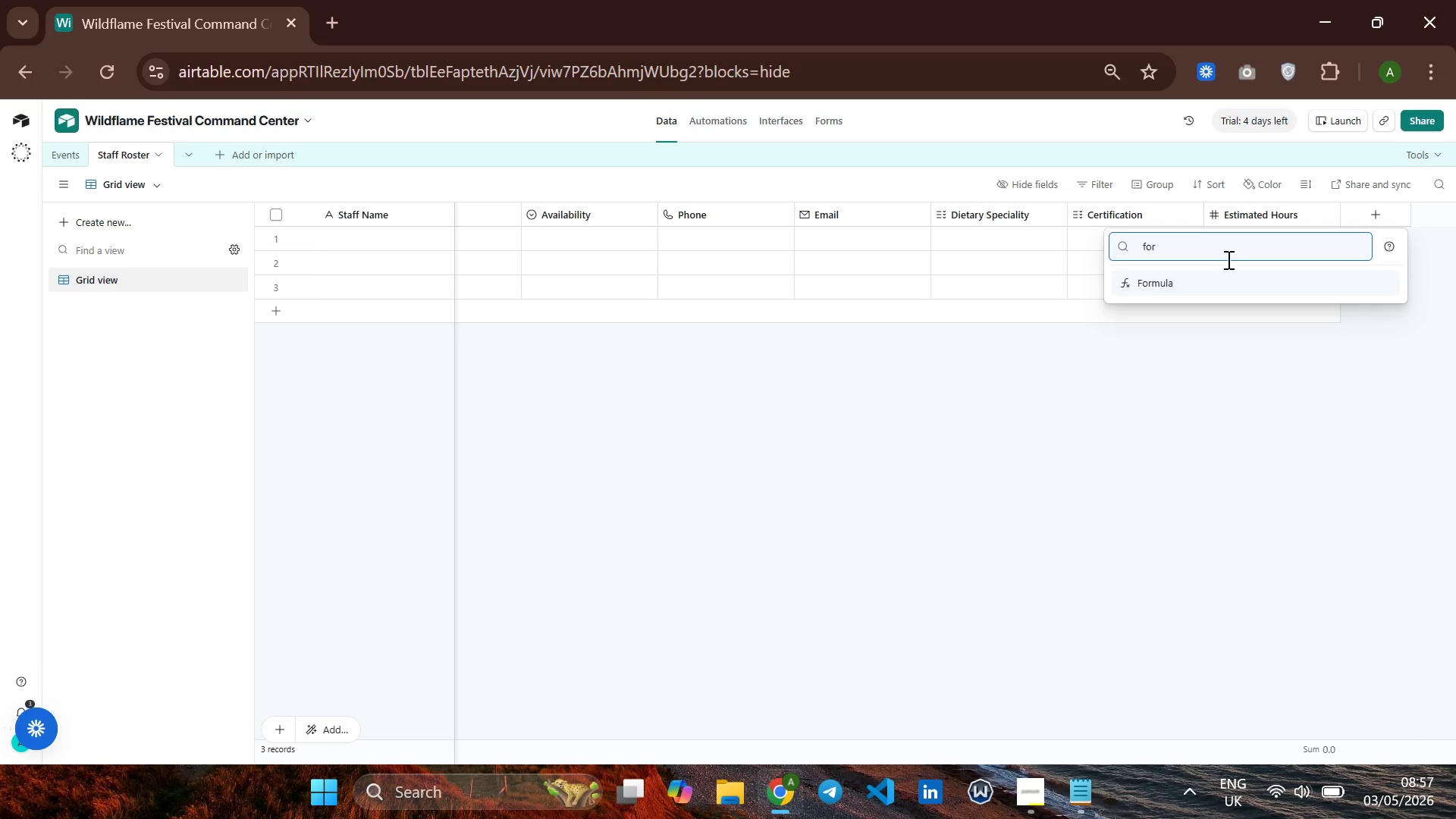 
key(Enter)
 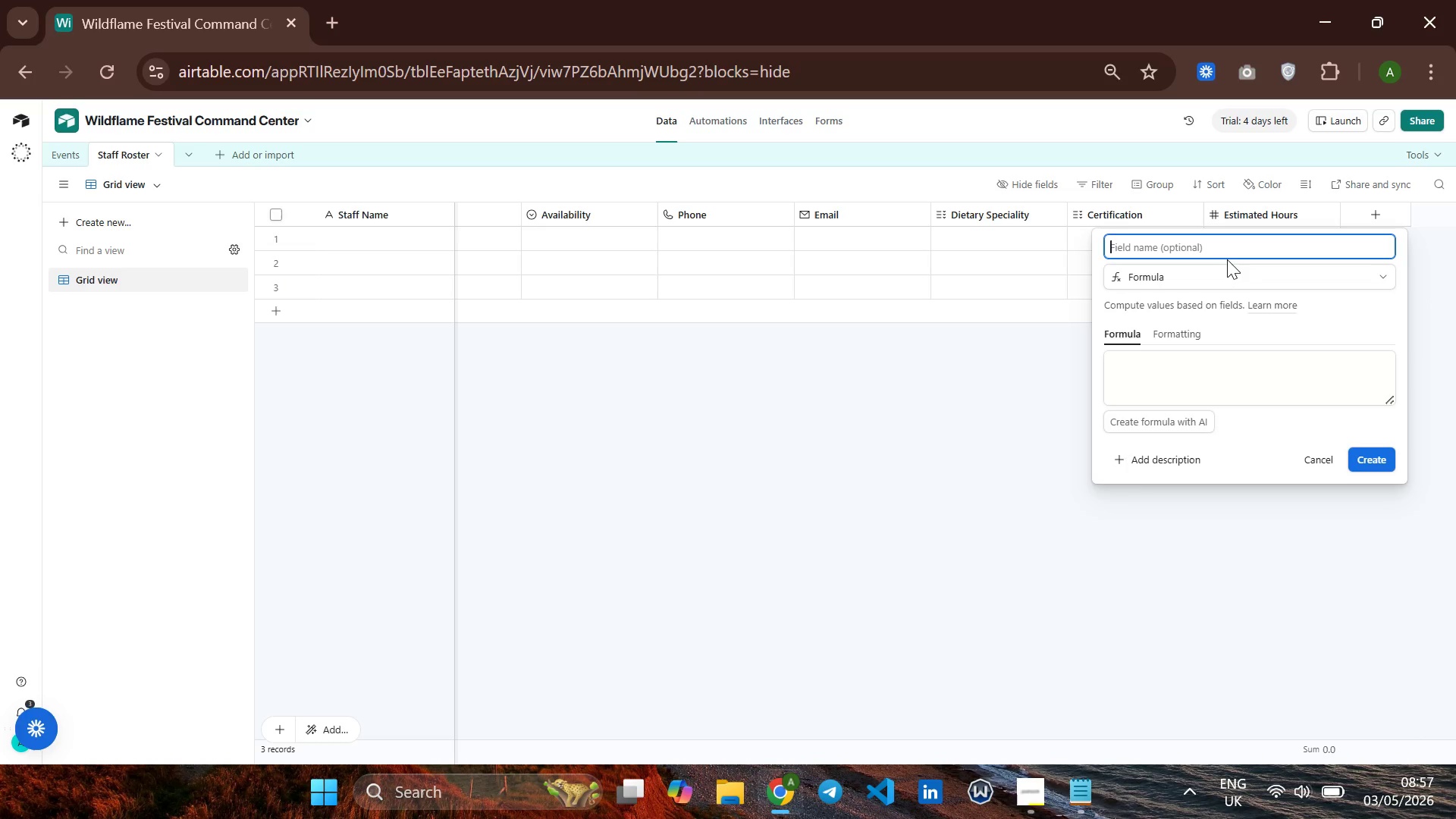 
type(Total Pay Estimate)
 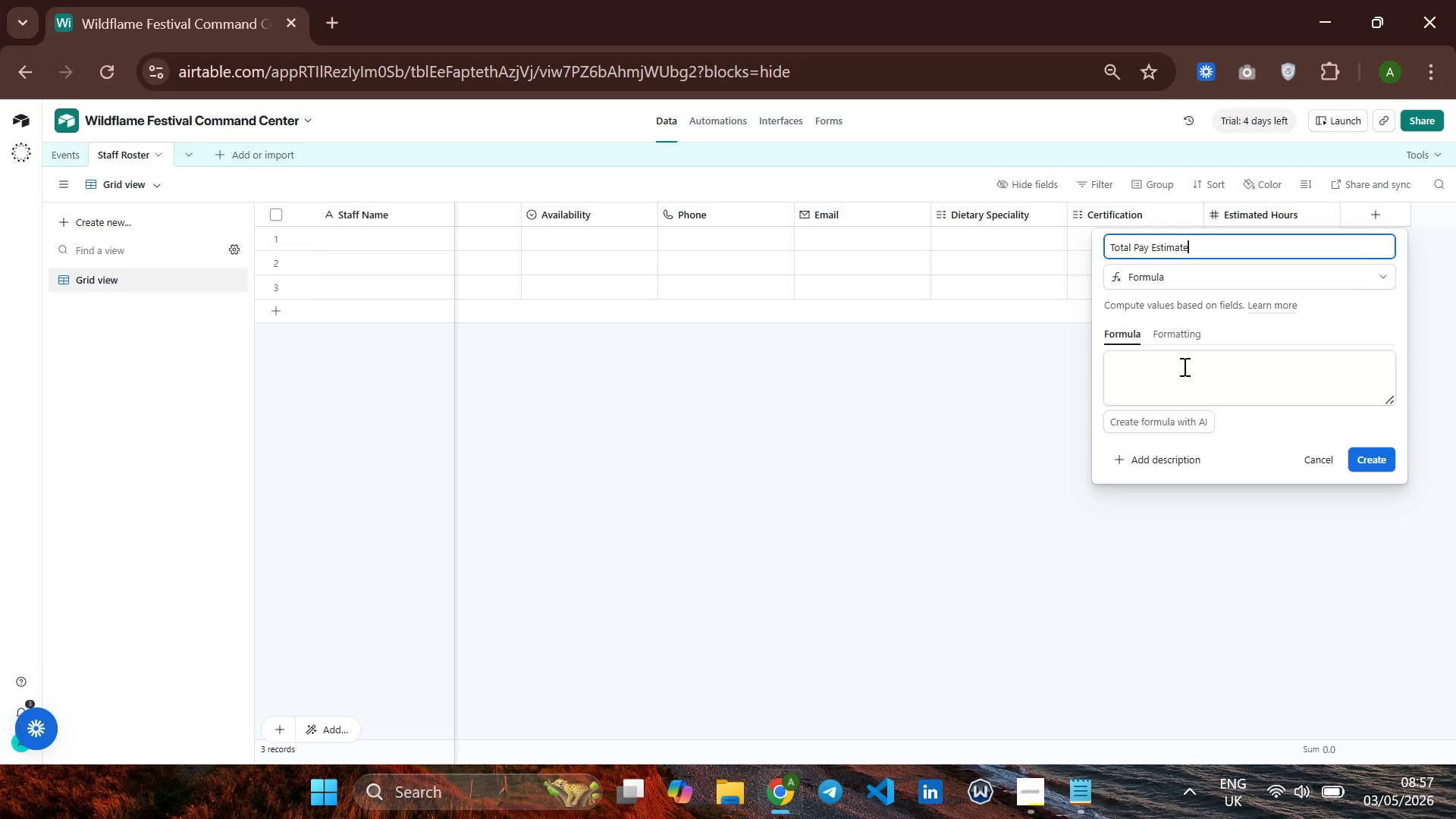 
left_click([1155, 366])
 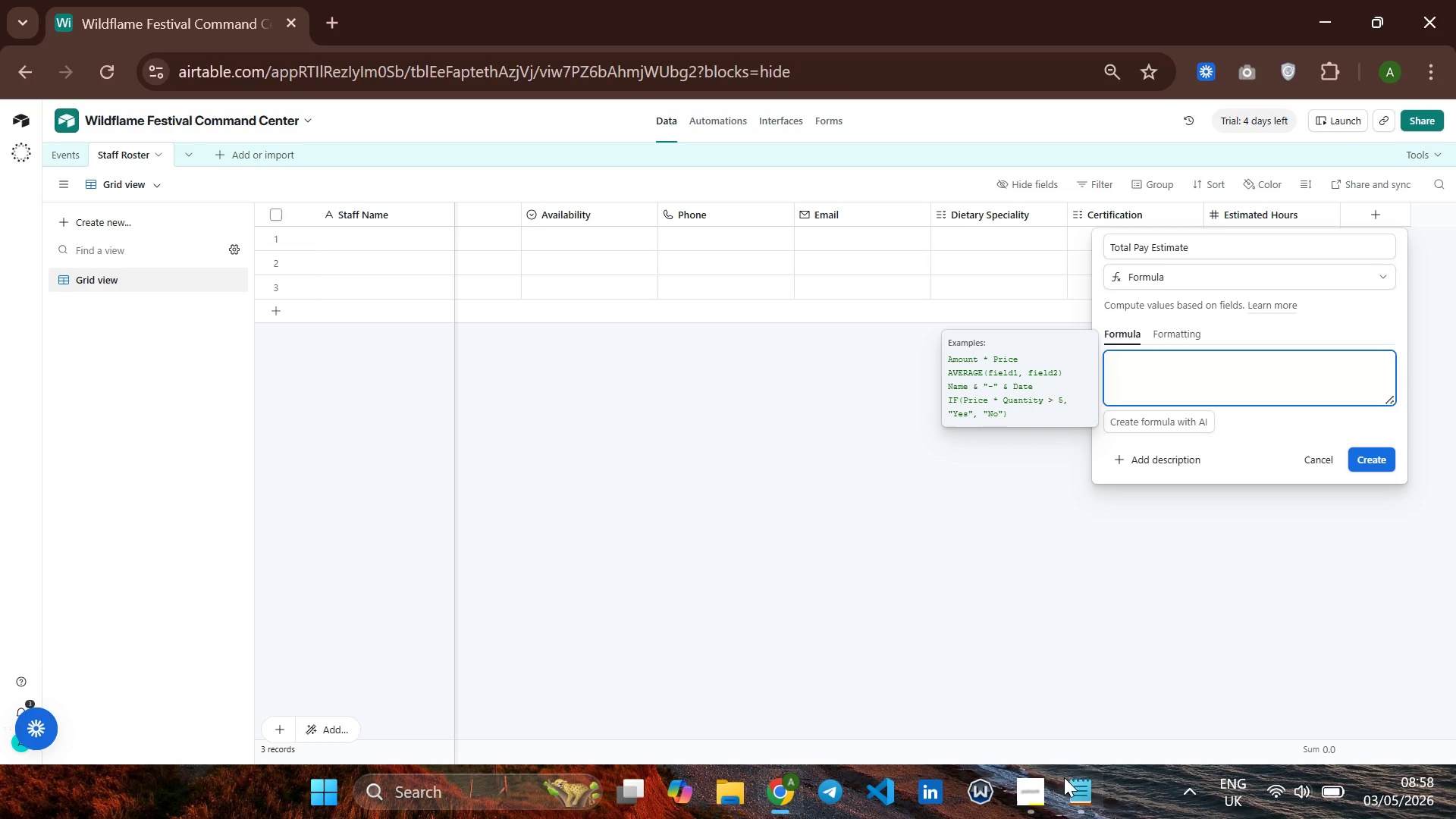 
left_click([1064, 786])
 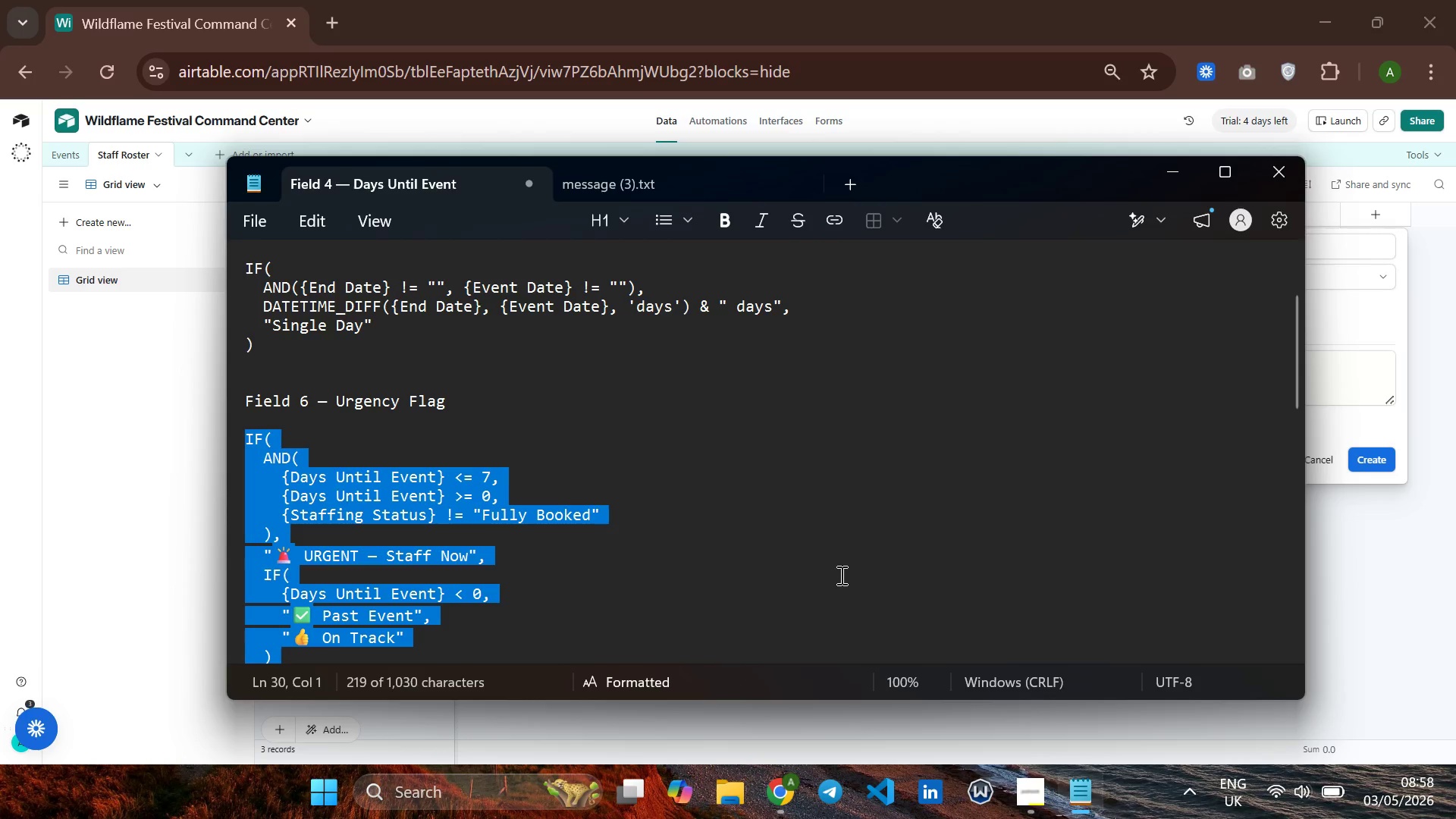 
scroll: coordinate [840, 575], scroll_direction: down, amount: 8.0
 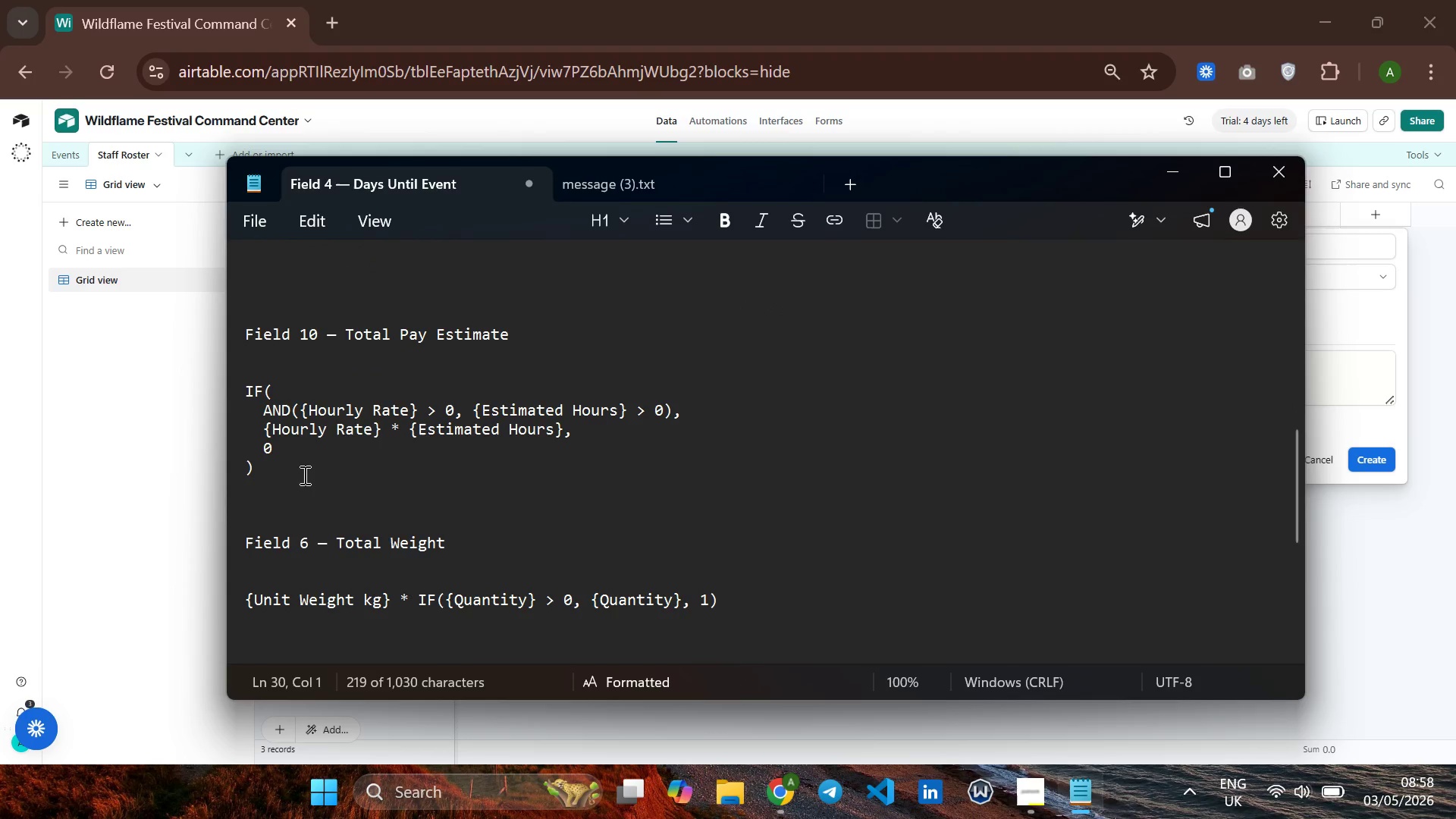 
left_click_drag(start_coordinate=[303, 475], to_coordinate=[250, 389])
 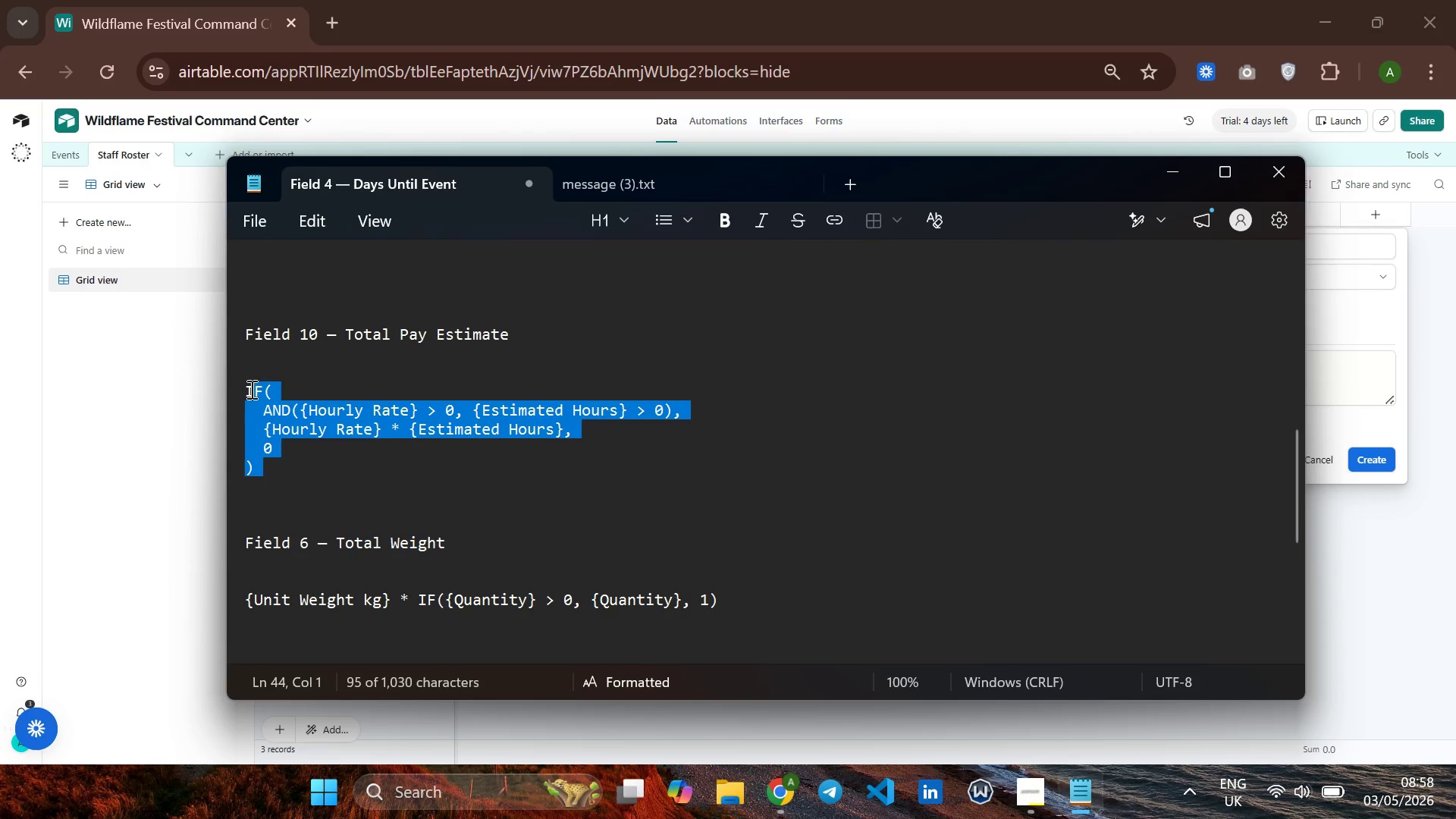 
key(Shift+ArrowLeft)
 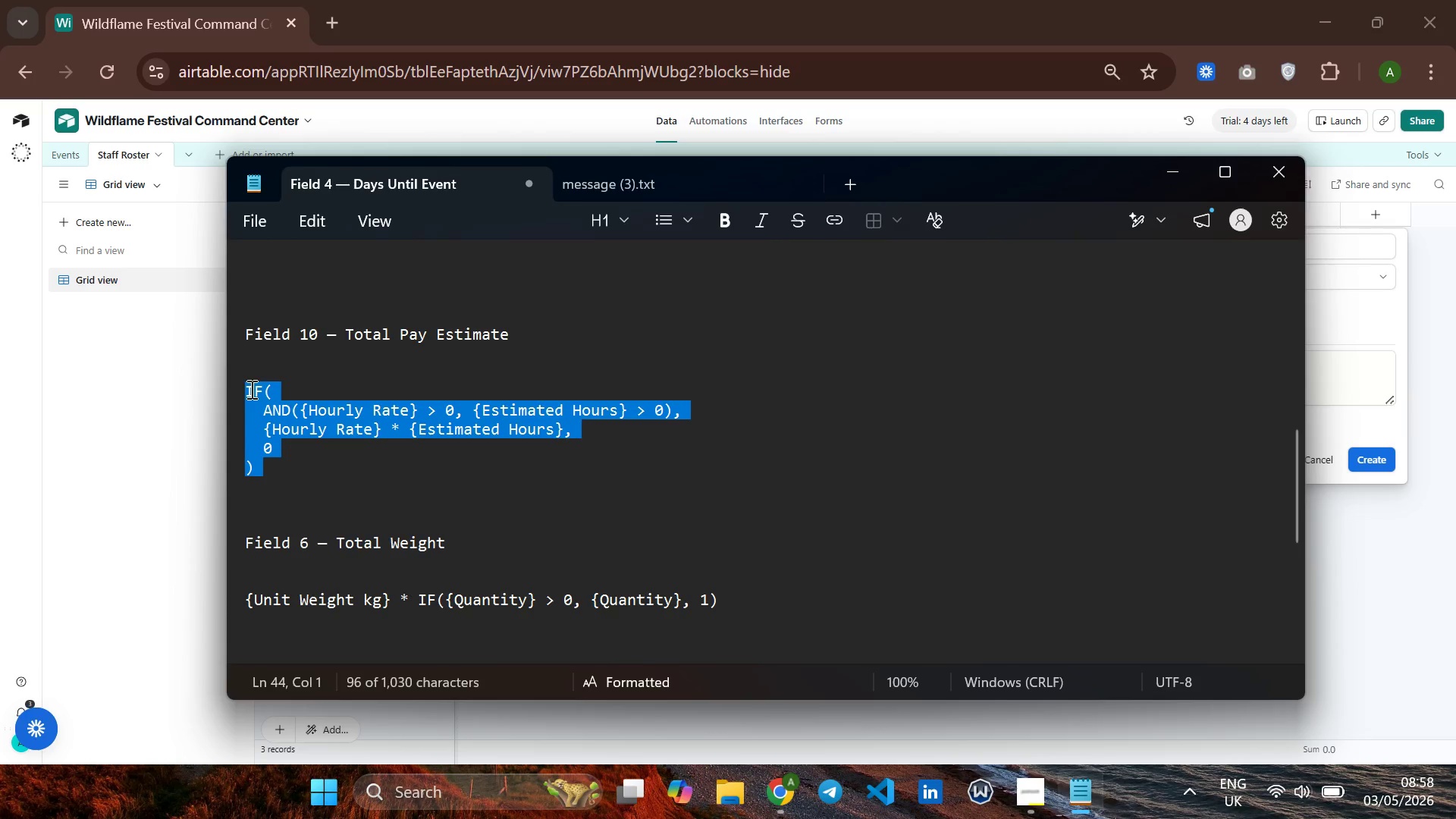 
key(Control+C)
 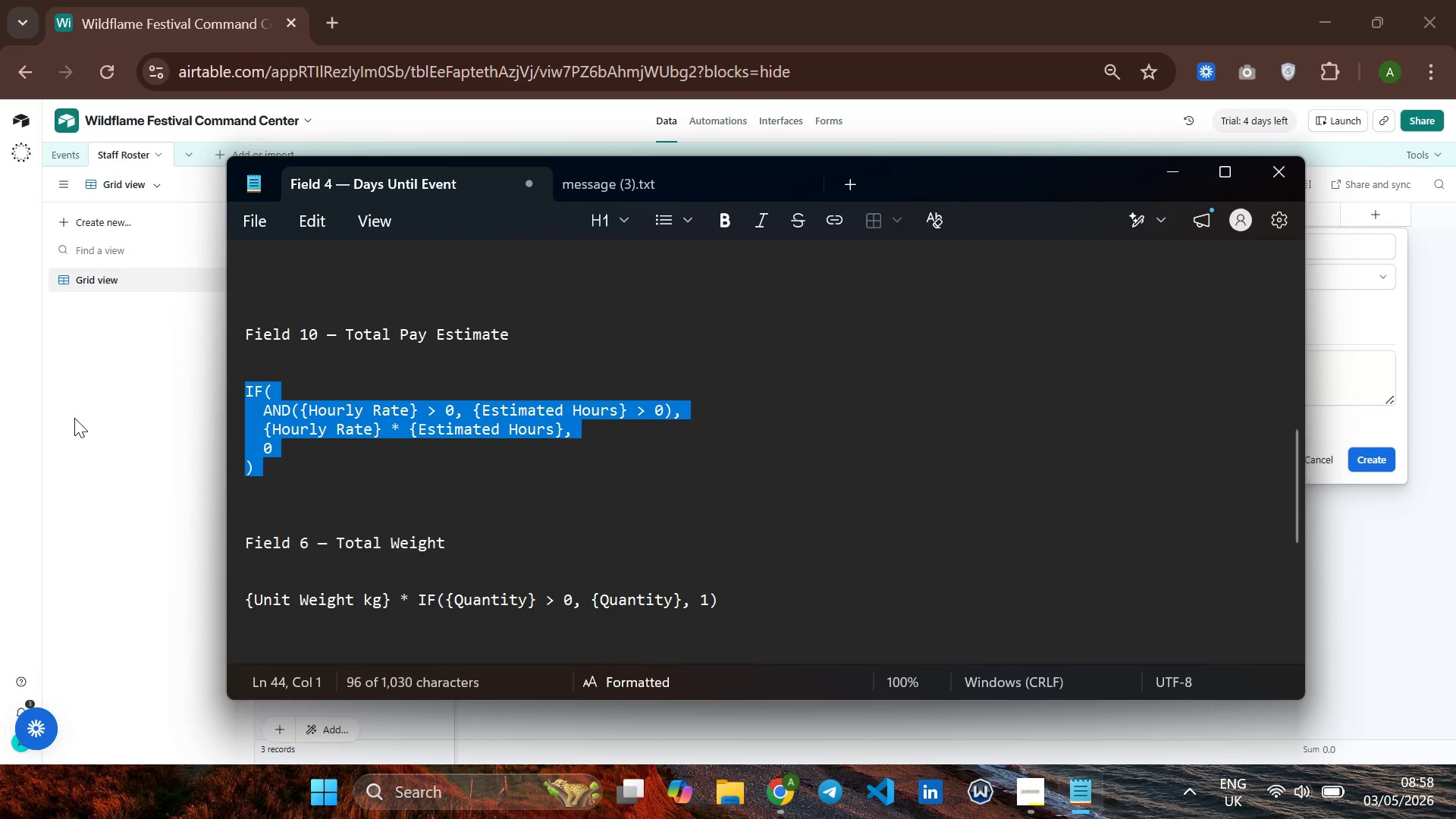 
left_click([74, 418])
 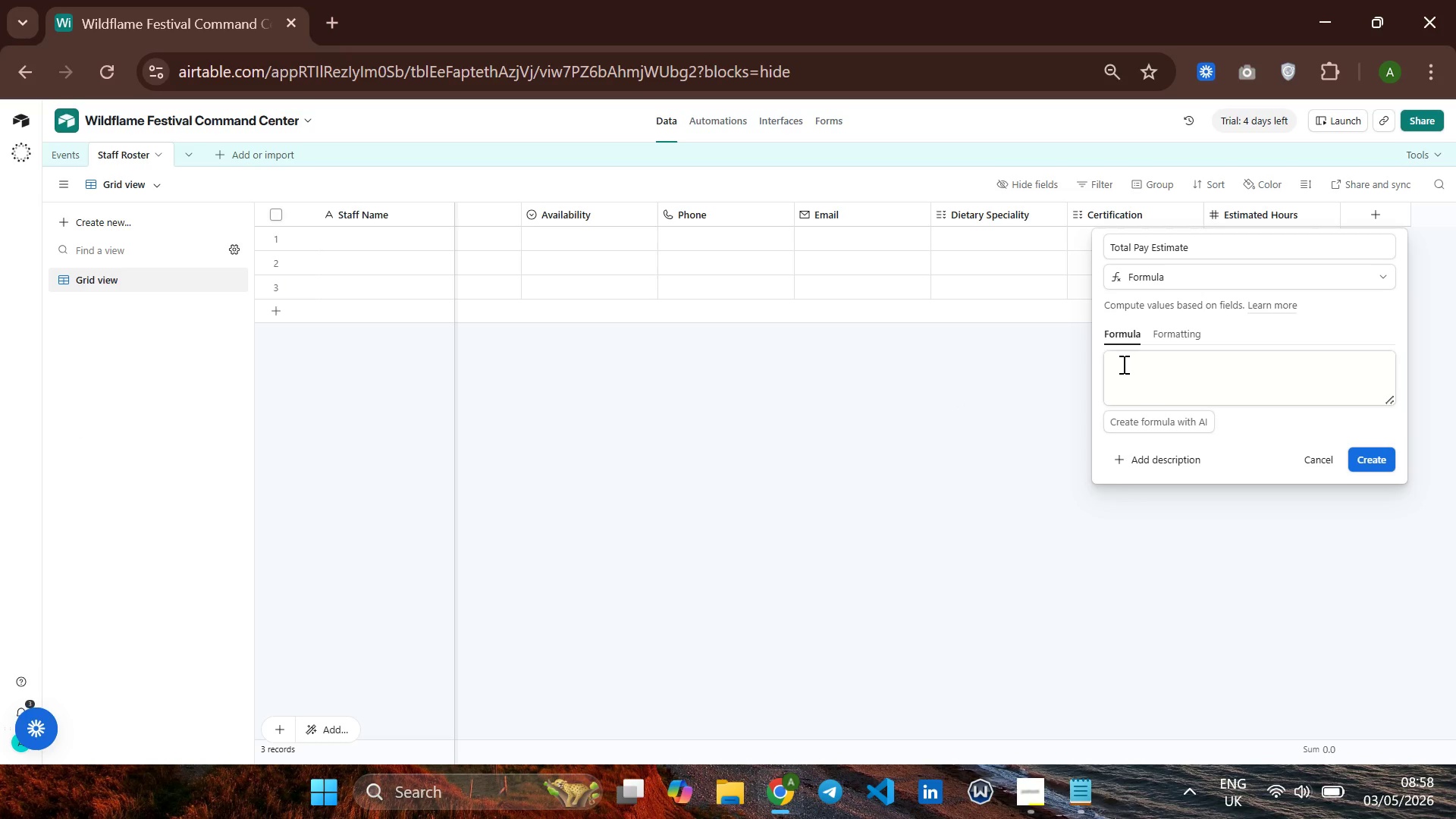 
left_click([1125, 366])
 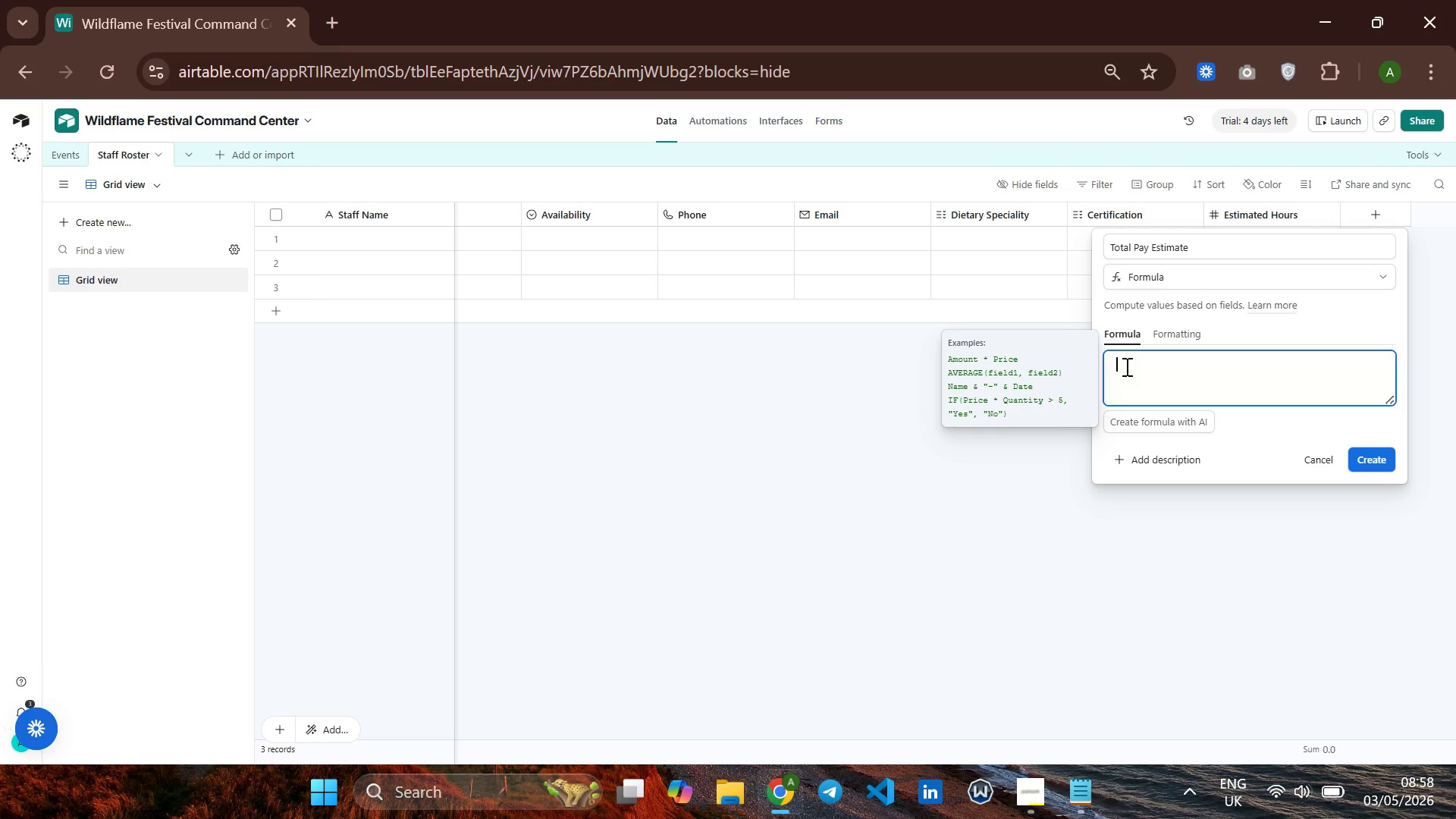 
key(Control+V)
 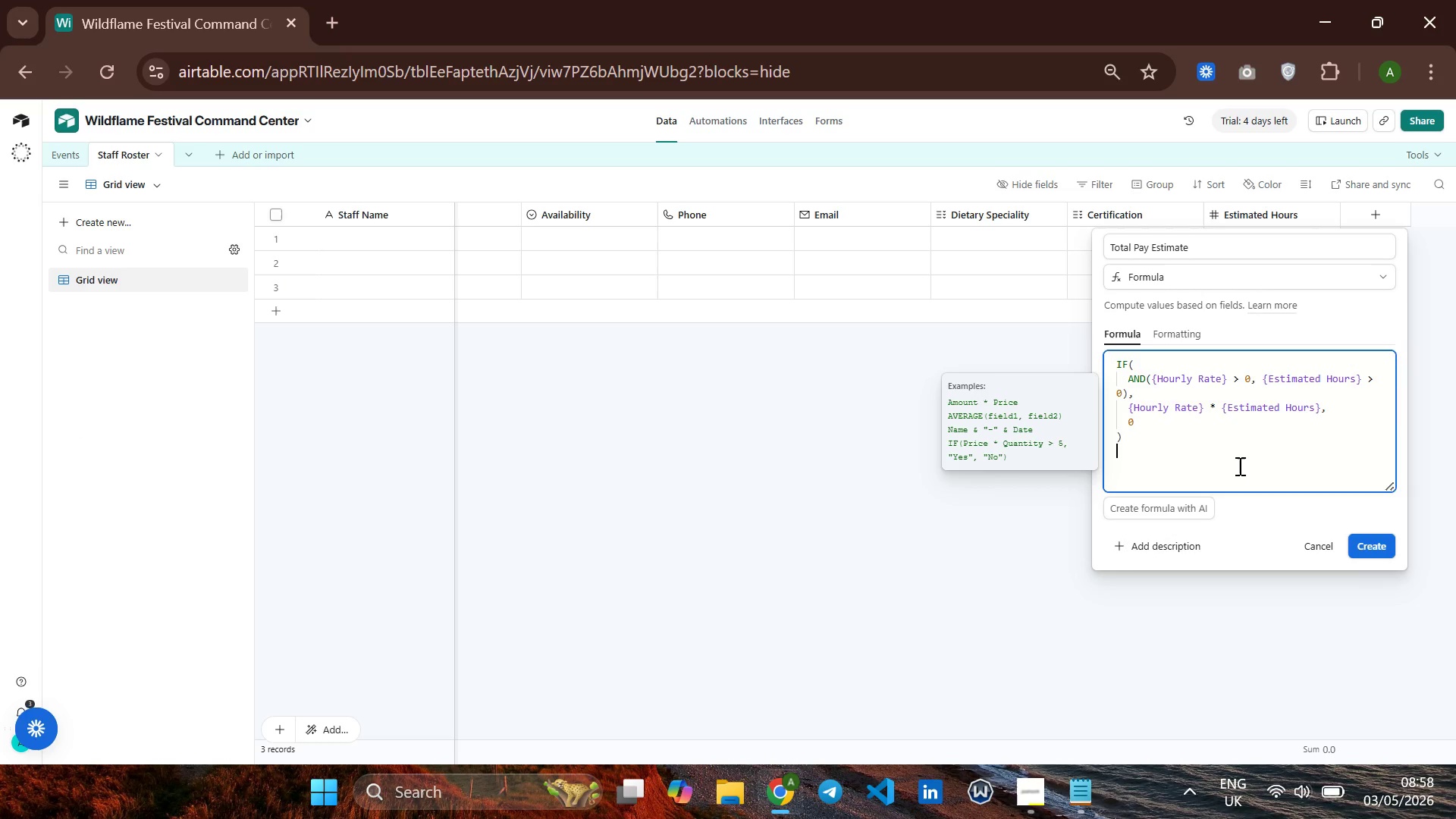 
key(Backspace)
 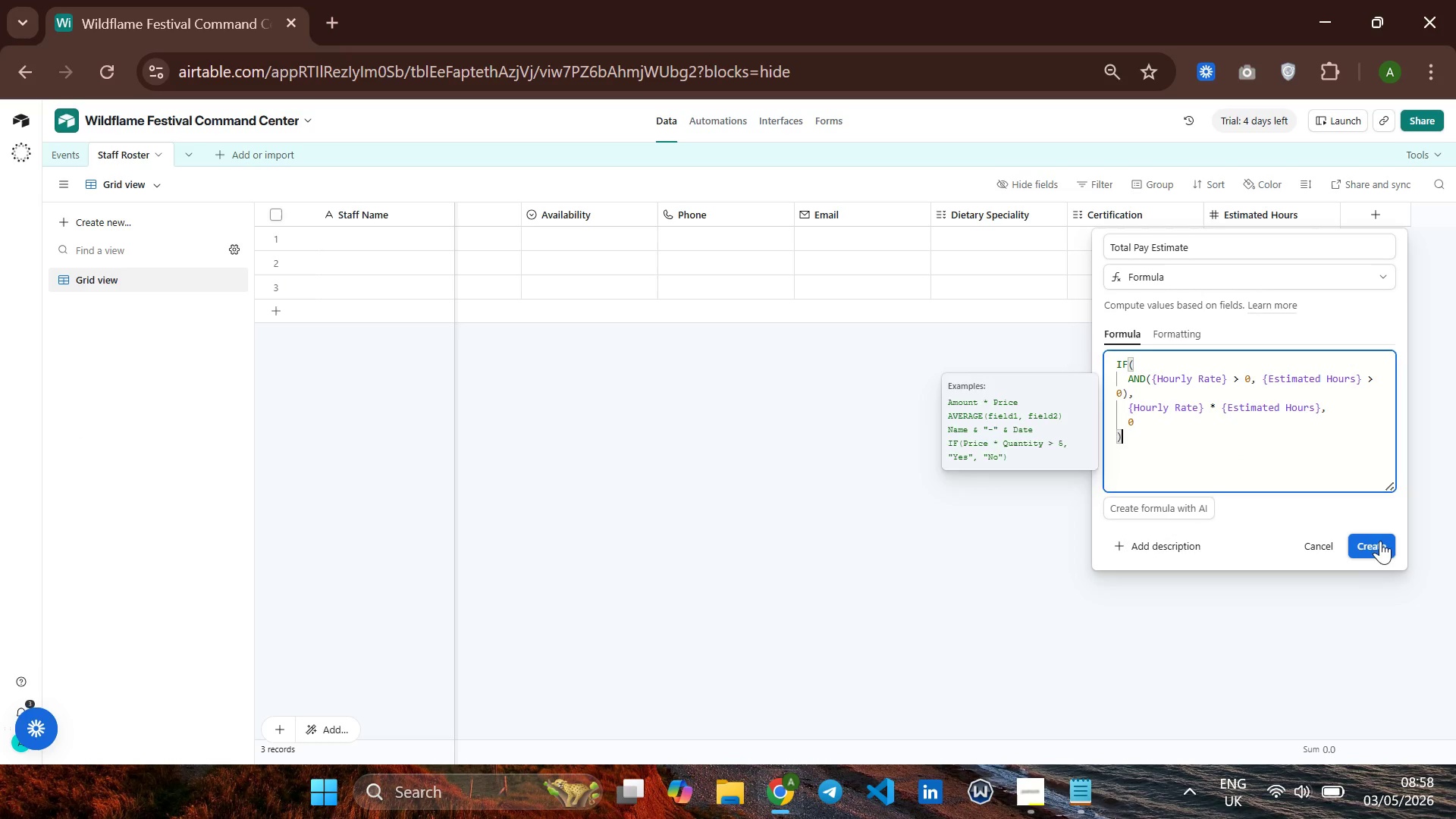 
left_click([1378, 544])
 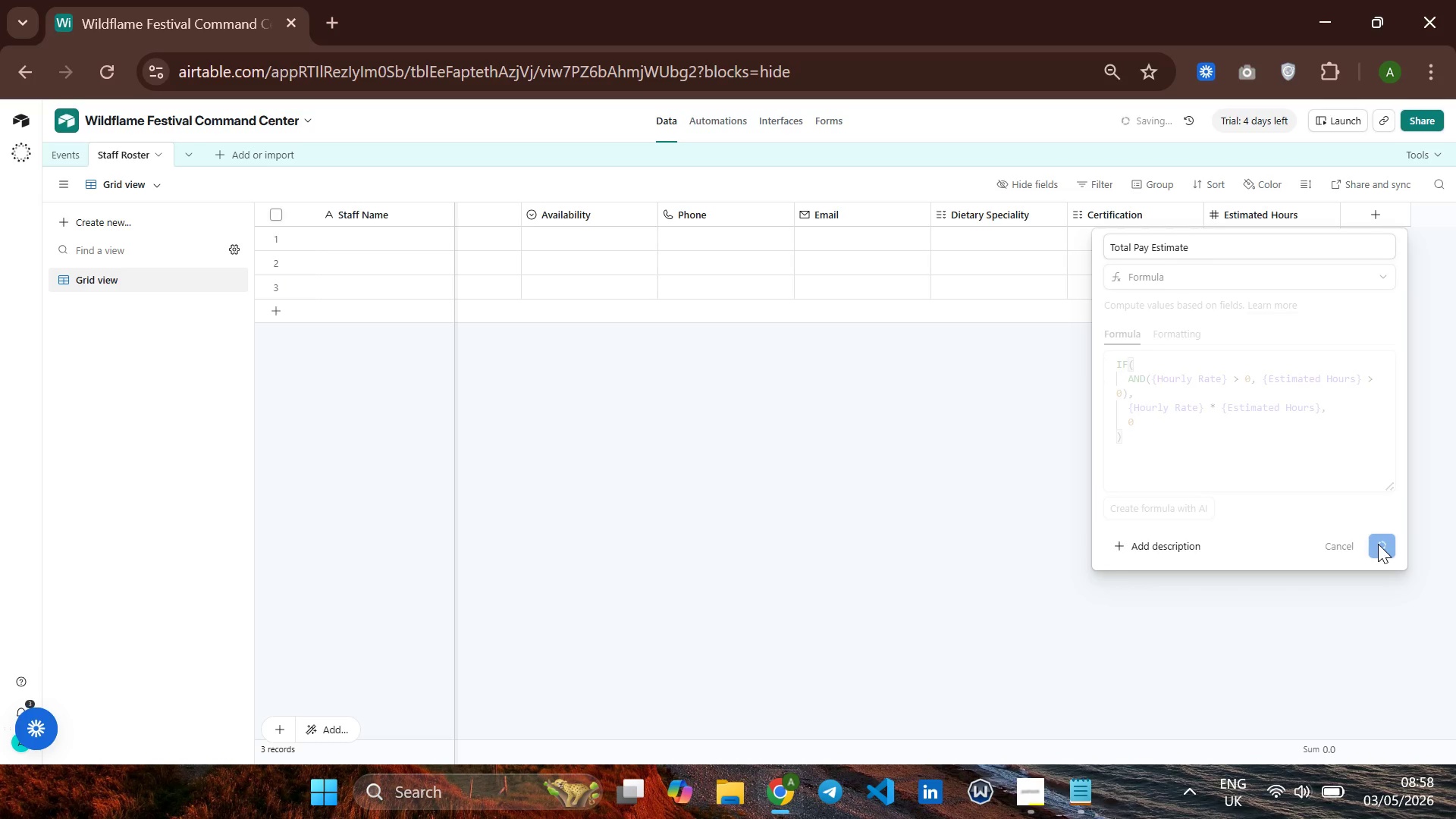 
wait(9.11)
 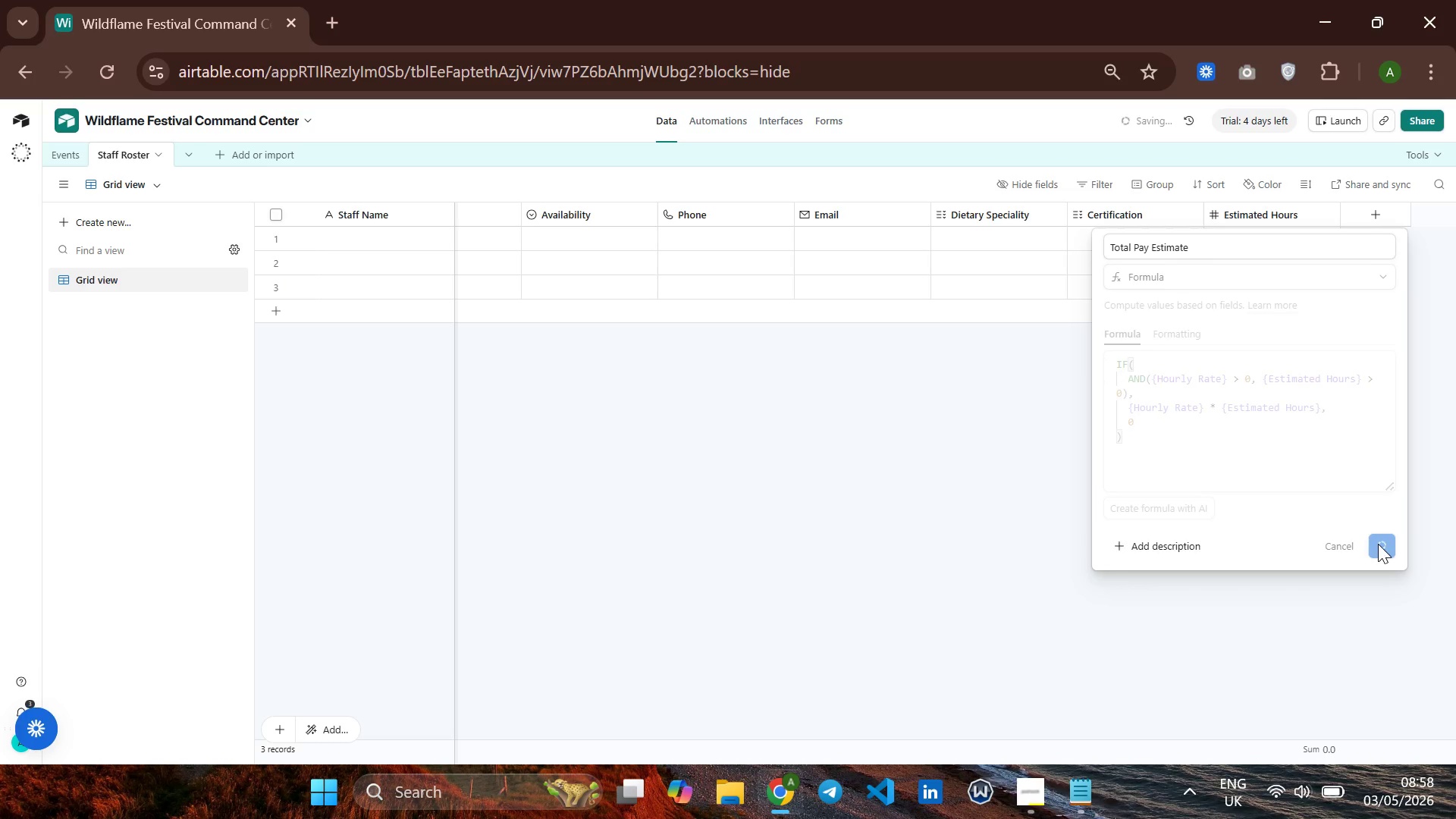 
left_click([1017, 787])